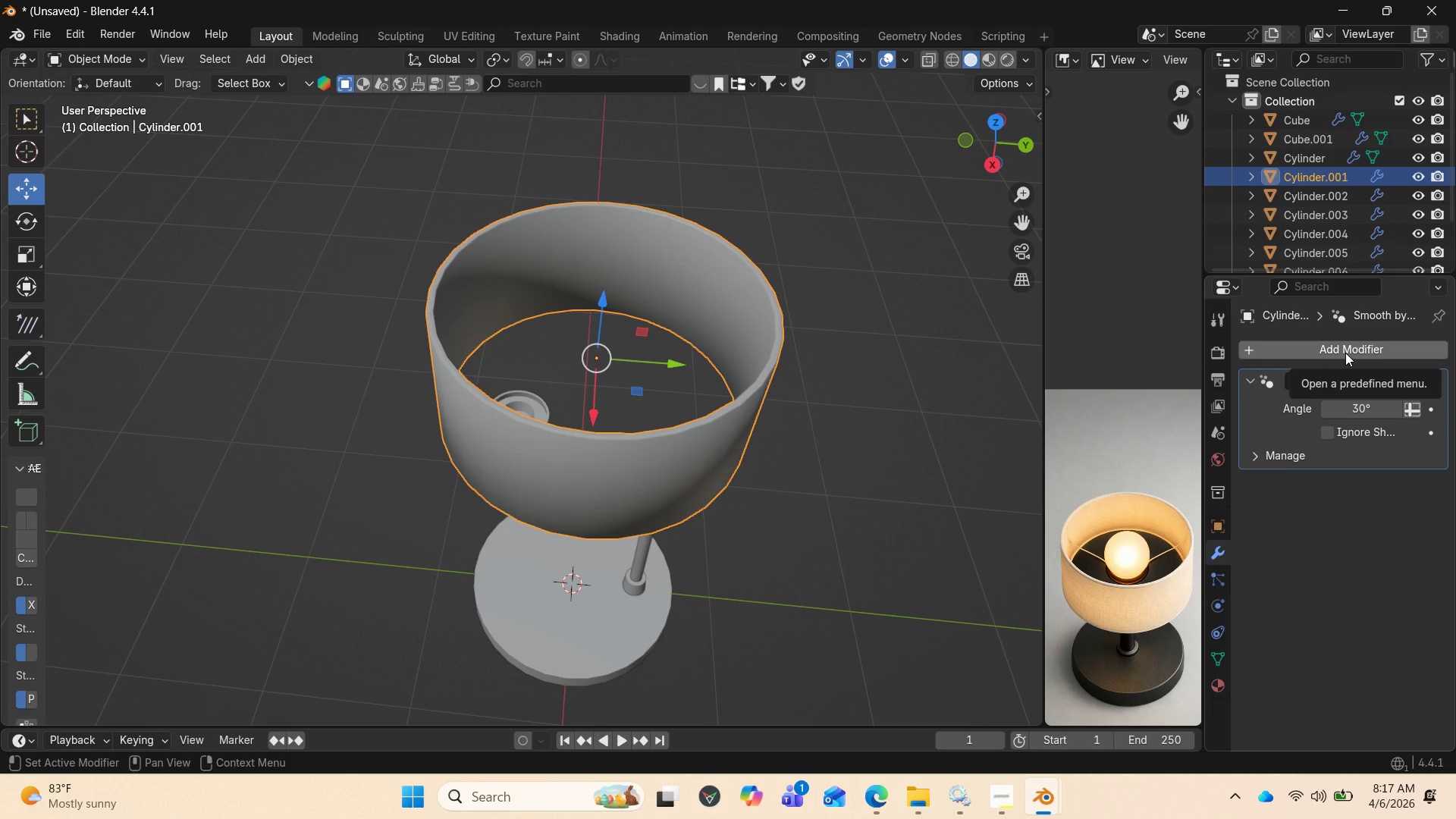 
left_click([1345, 351])
 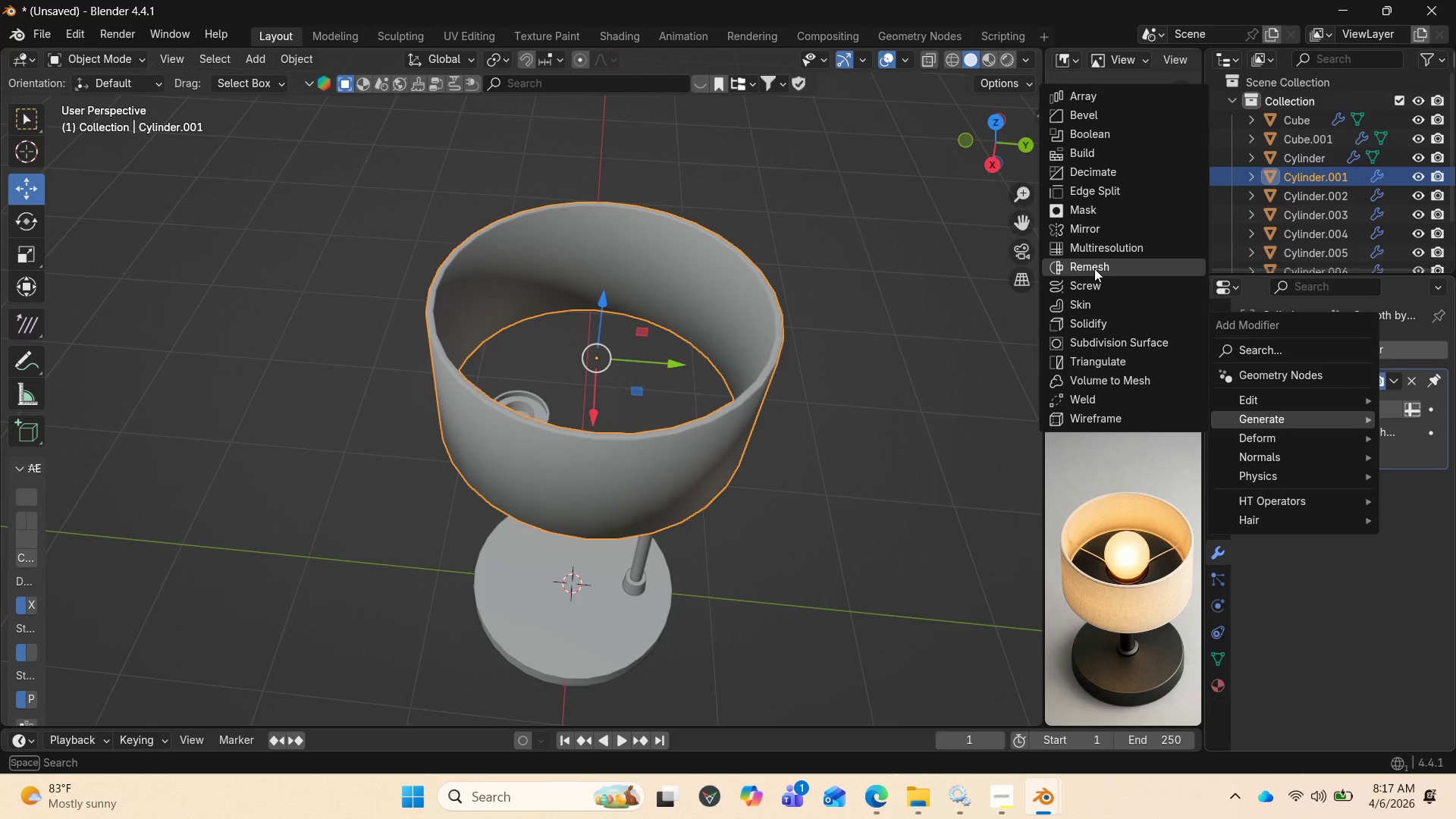 
wait(7.98)
 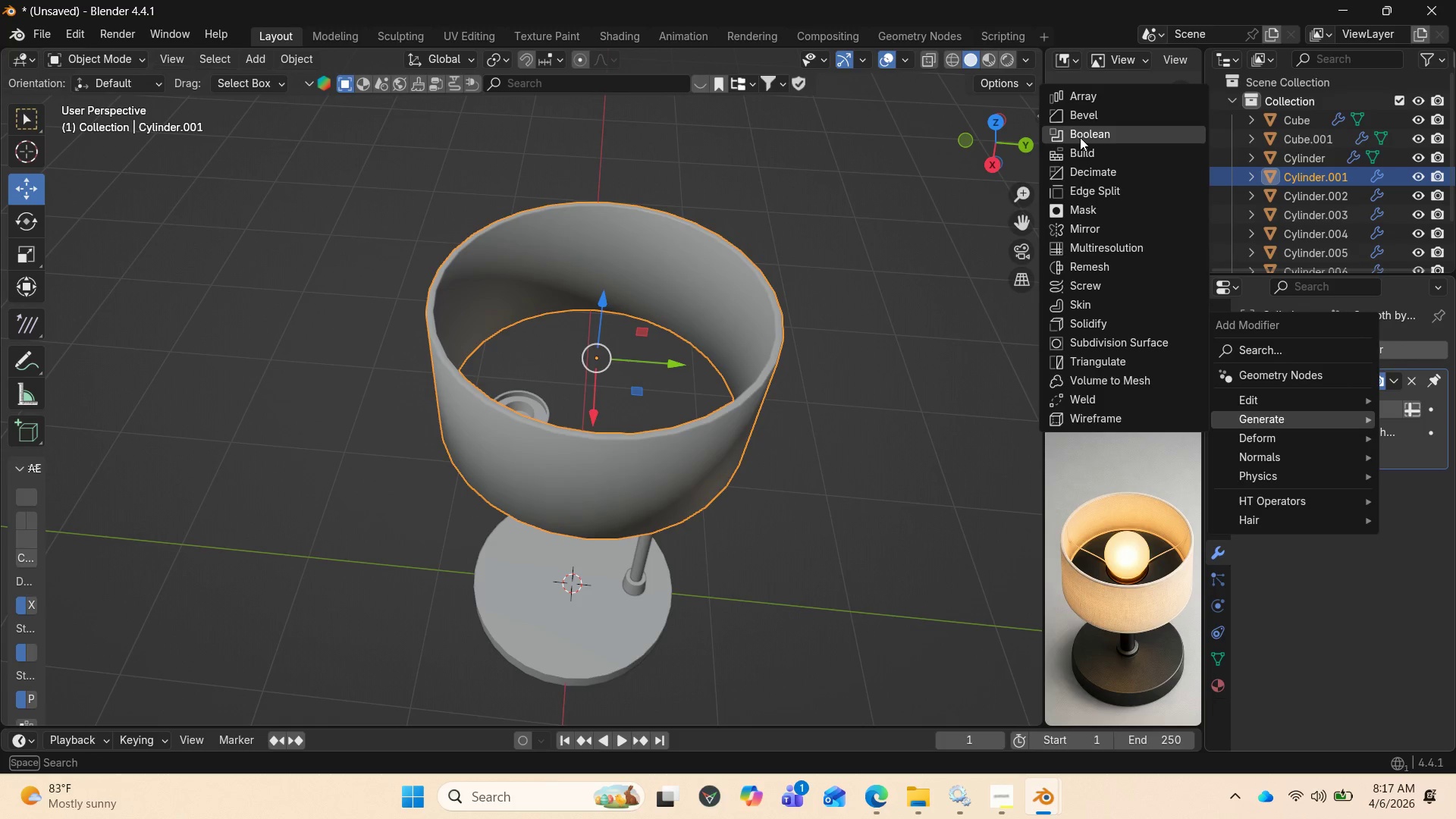 
left_click([1103, 346])
 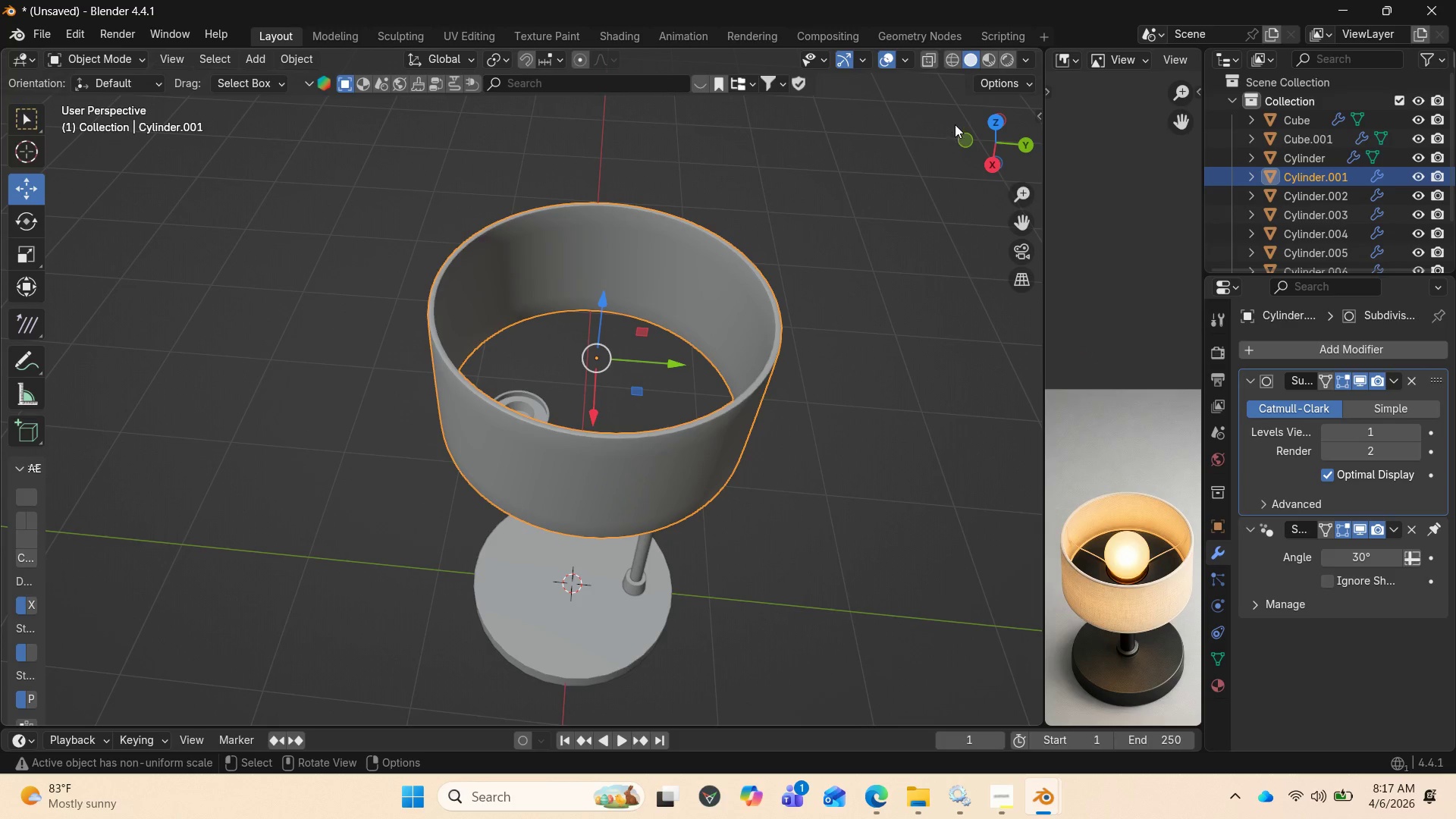 
left_click_drag(start_coordinate=[981, 143], to_coordinate=[945, 121])
 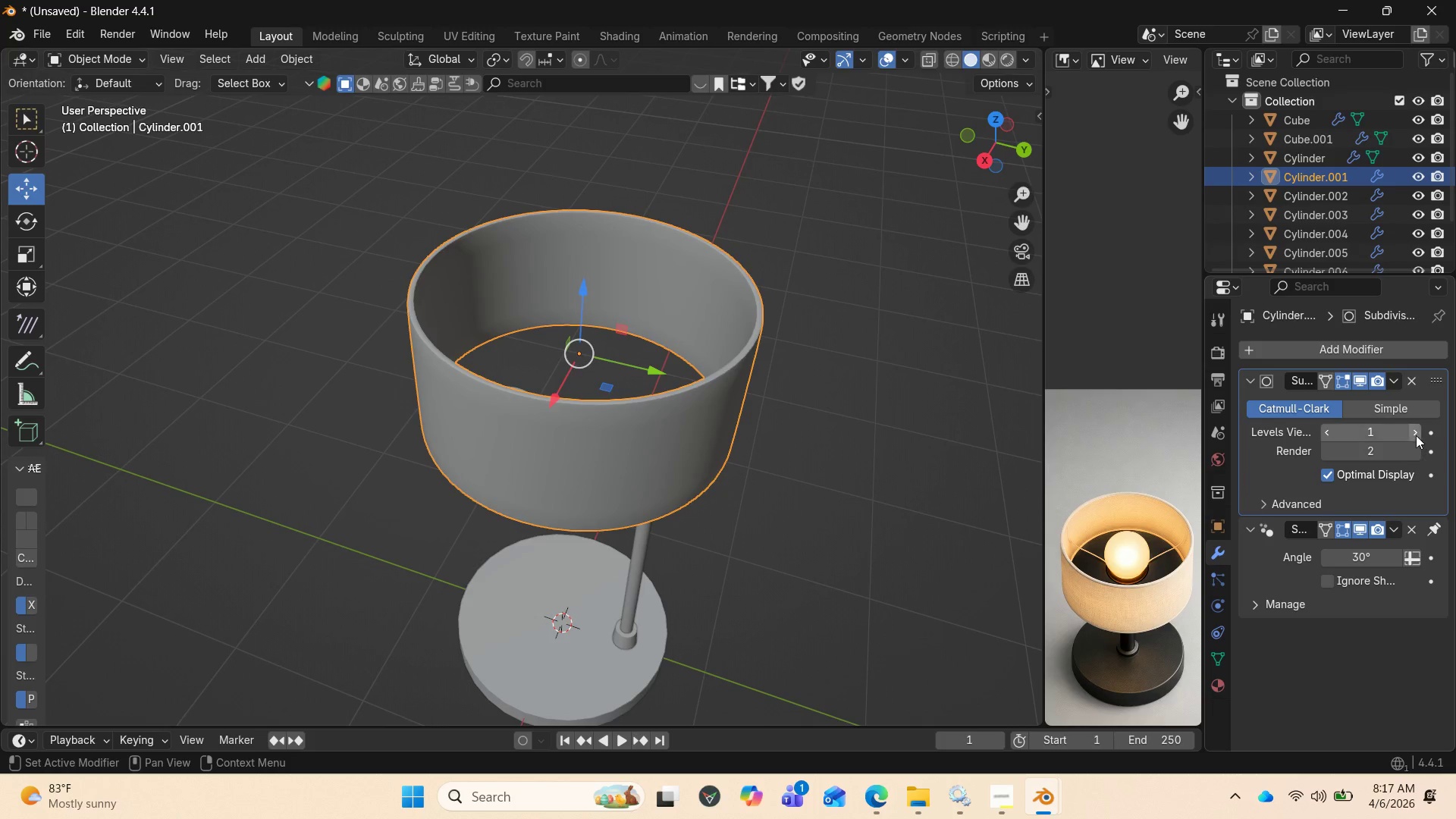 
left_click_drag(start_coordinate=[1414, 431], to_coordinate=[252, 431])
 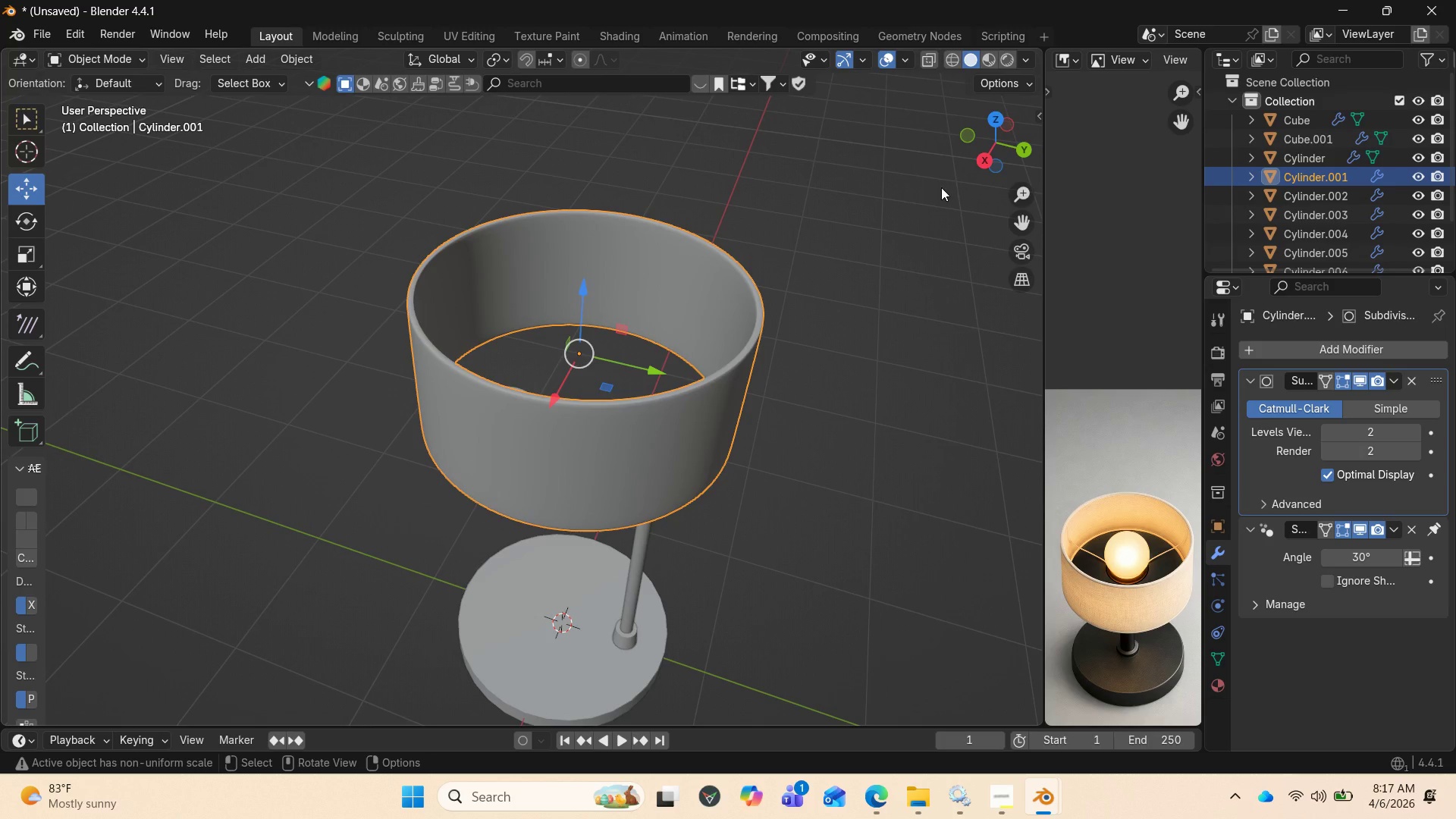 
left_click_drag(start_coordinate=[1002, 139], to_coordinate=[654, 664])
 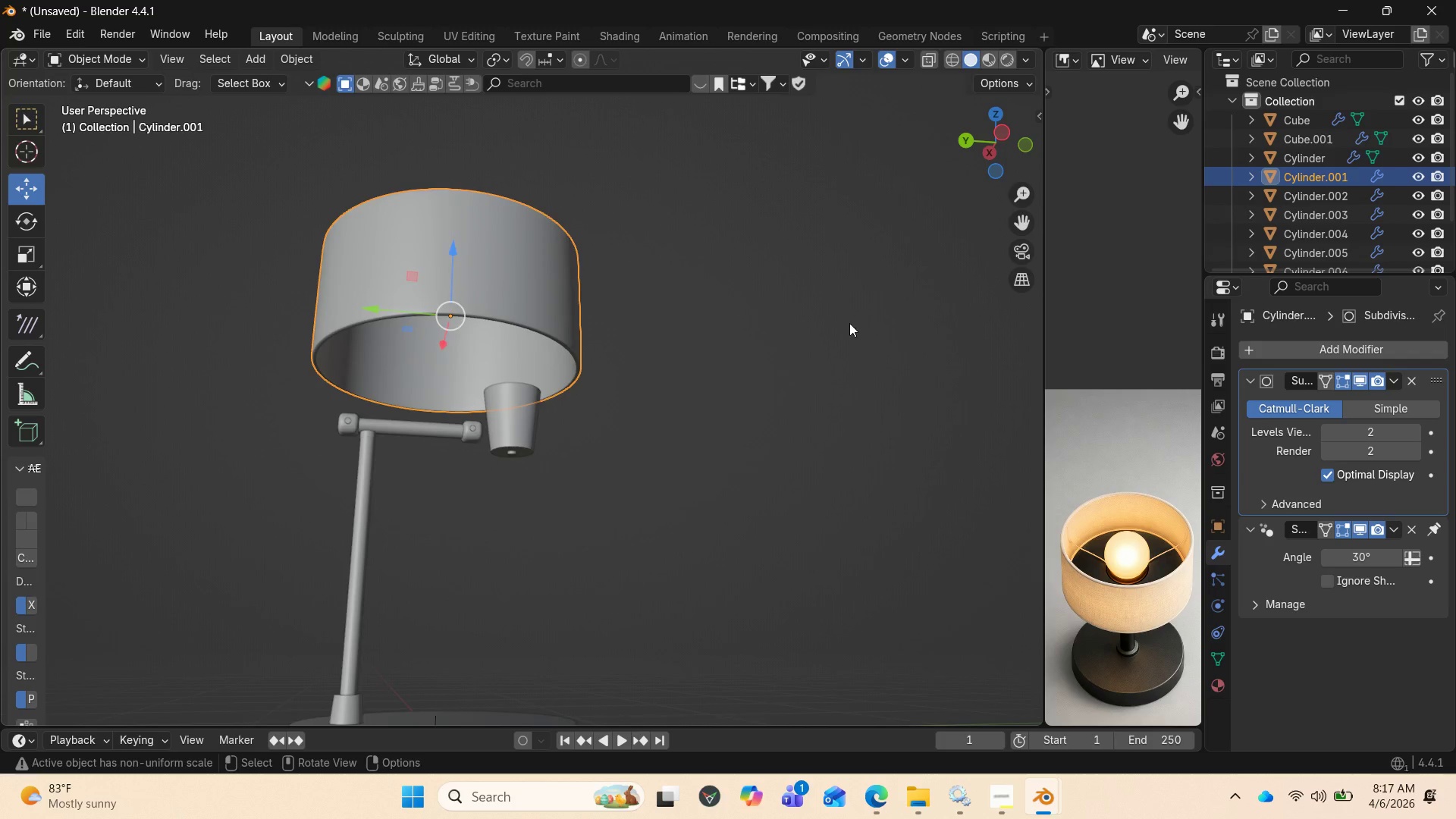 
scroll: coordinate [839, 326], scroll_direction: down, amount: 1.0
 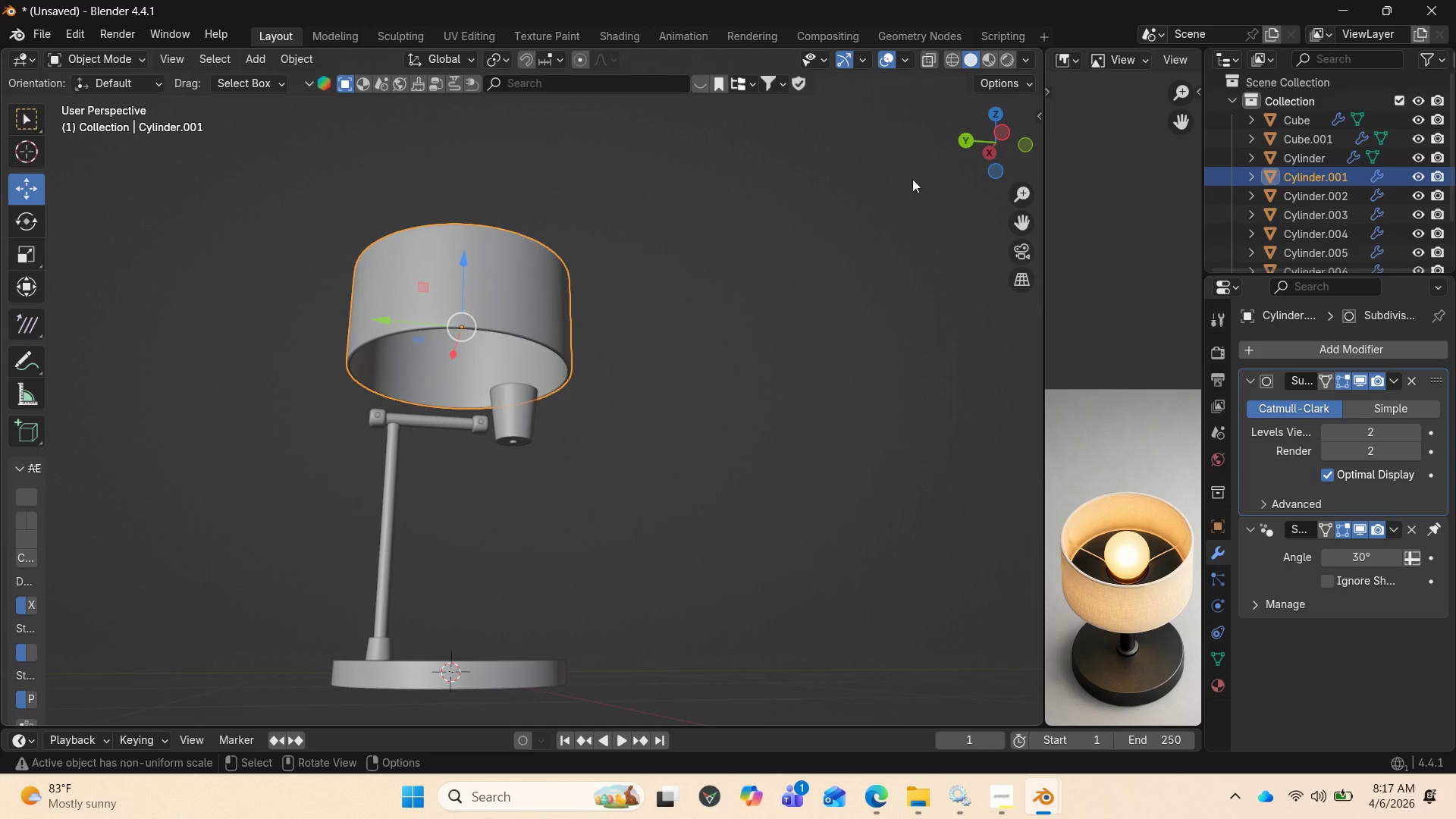 
left_click_drag(start_coordinate=[982, 151], to_coordinate=[951, 186])
 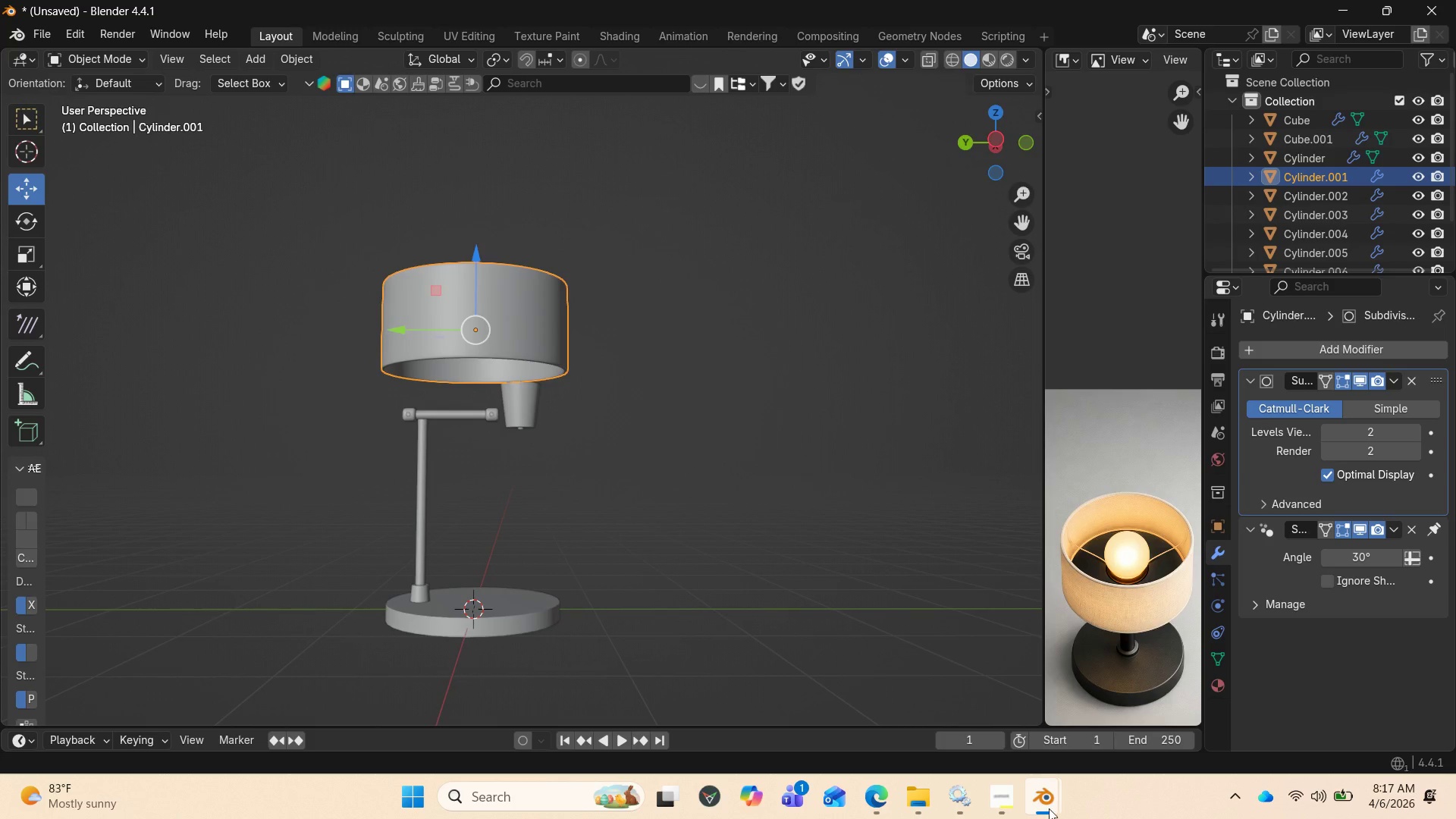 
scroll: coordinate [956, 164], scroll_direction: down, amount: 1.0
 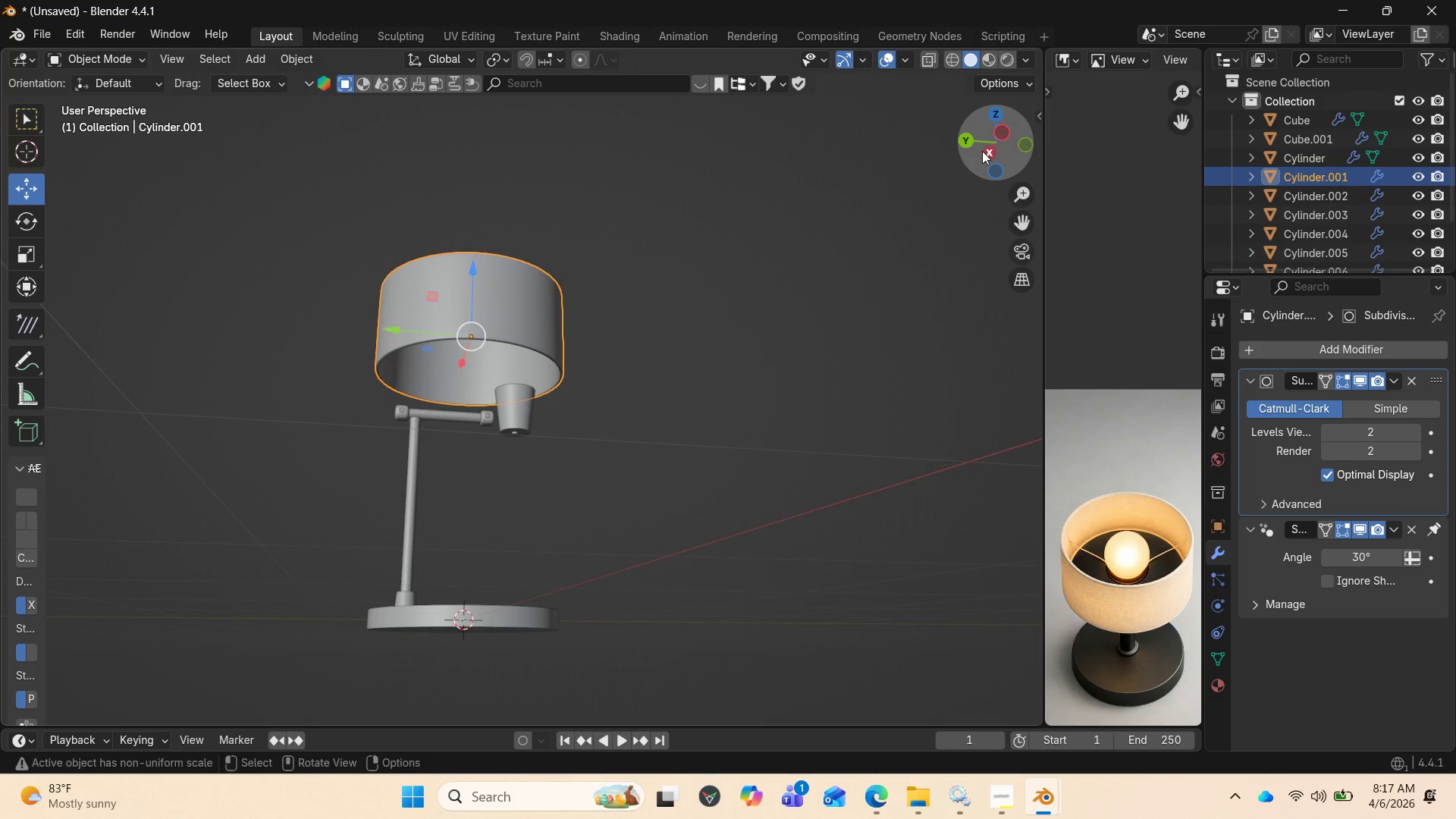 
mouse_move([993, 792])
 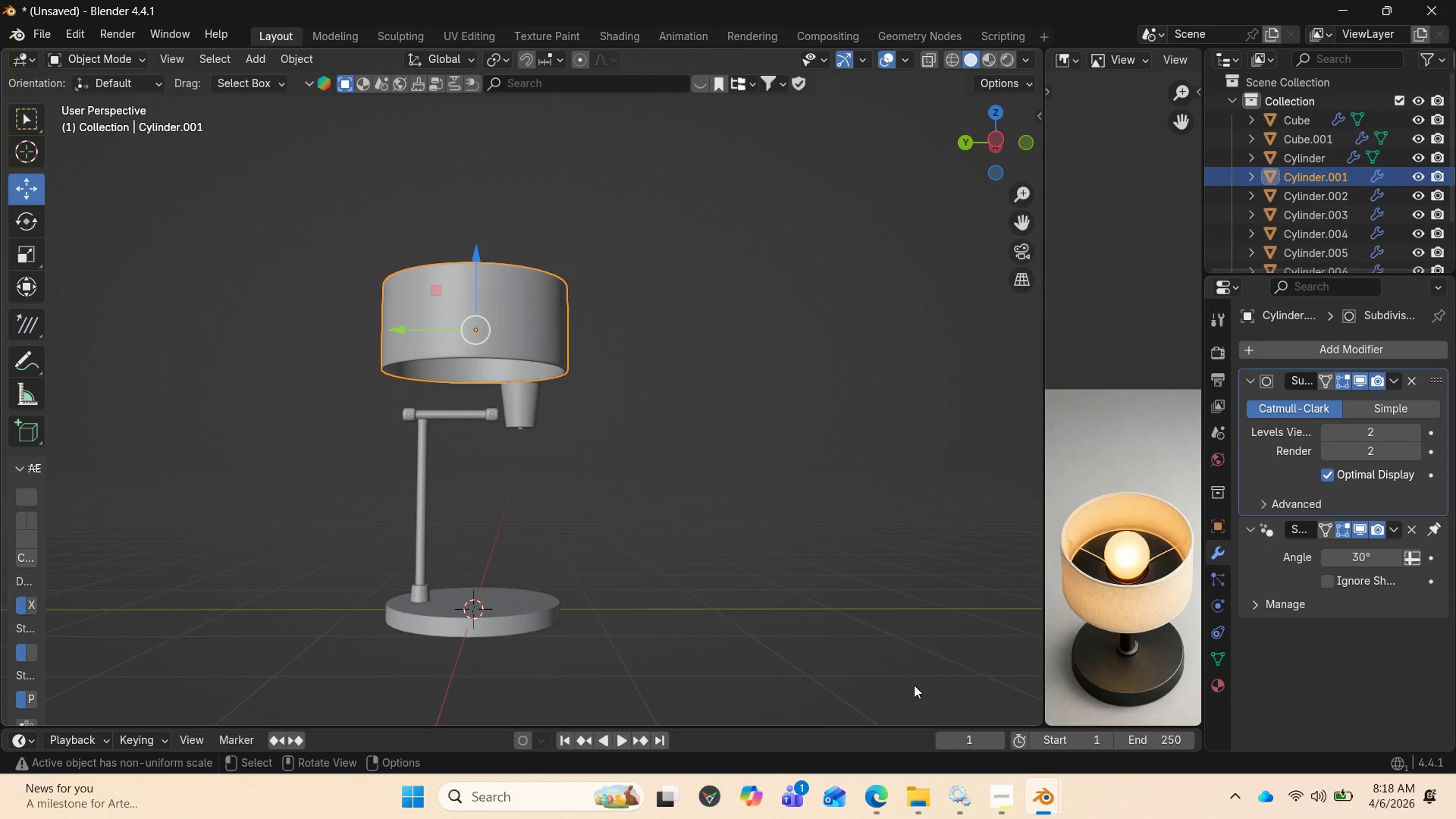 
wait(9.12)
 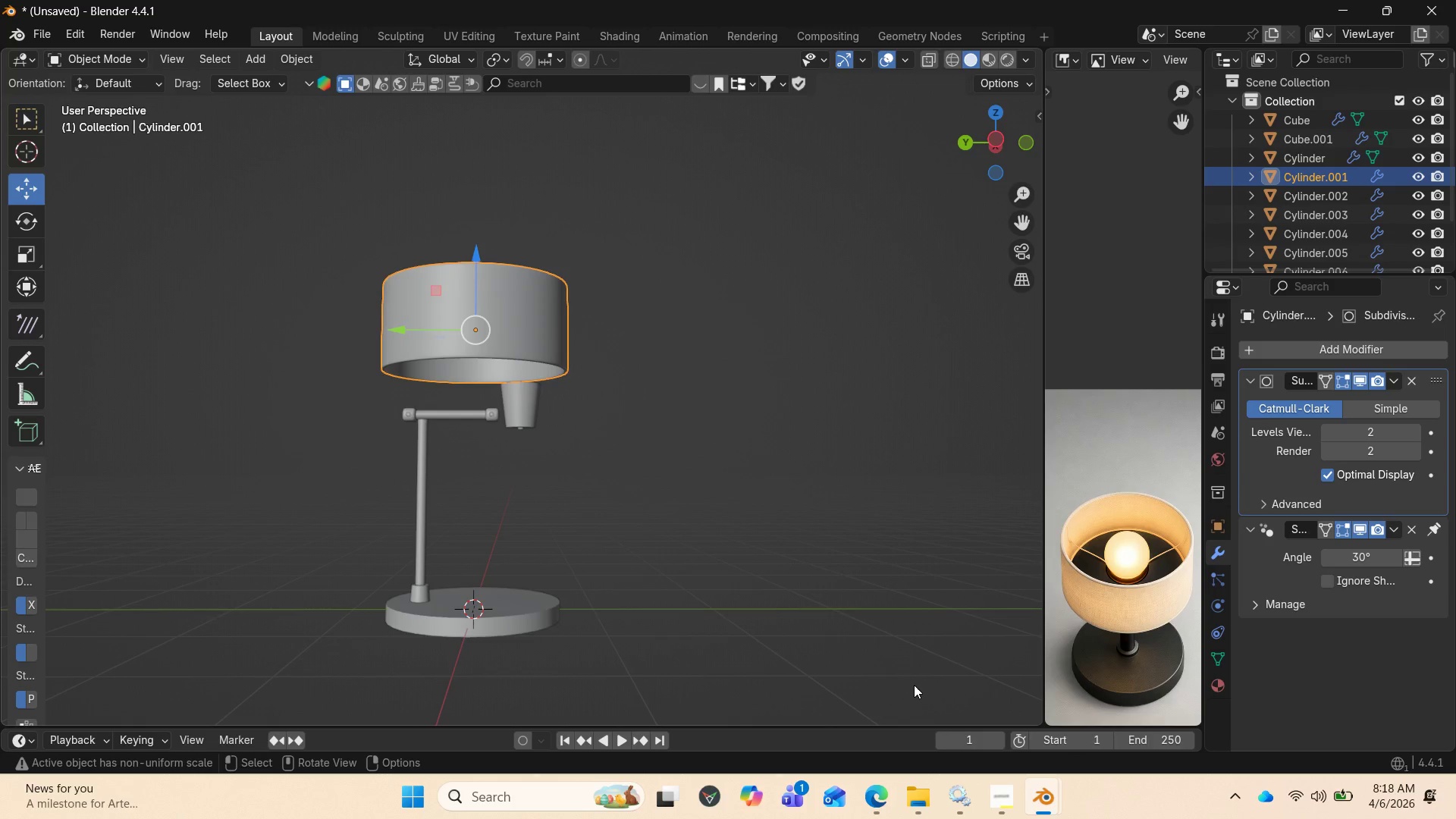 
left_click([1012, 730])